 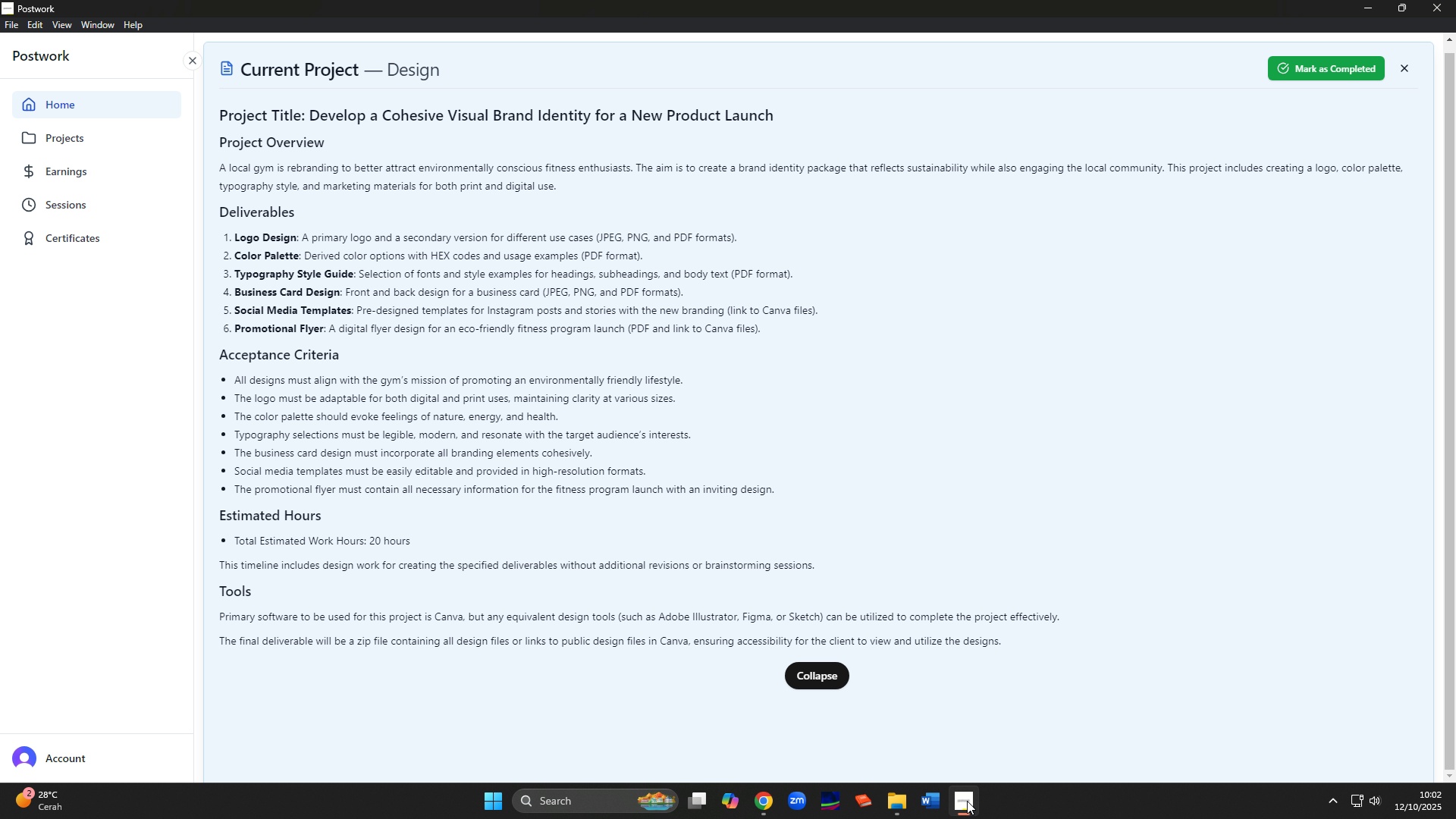 
left_click([769, 802])
 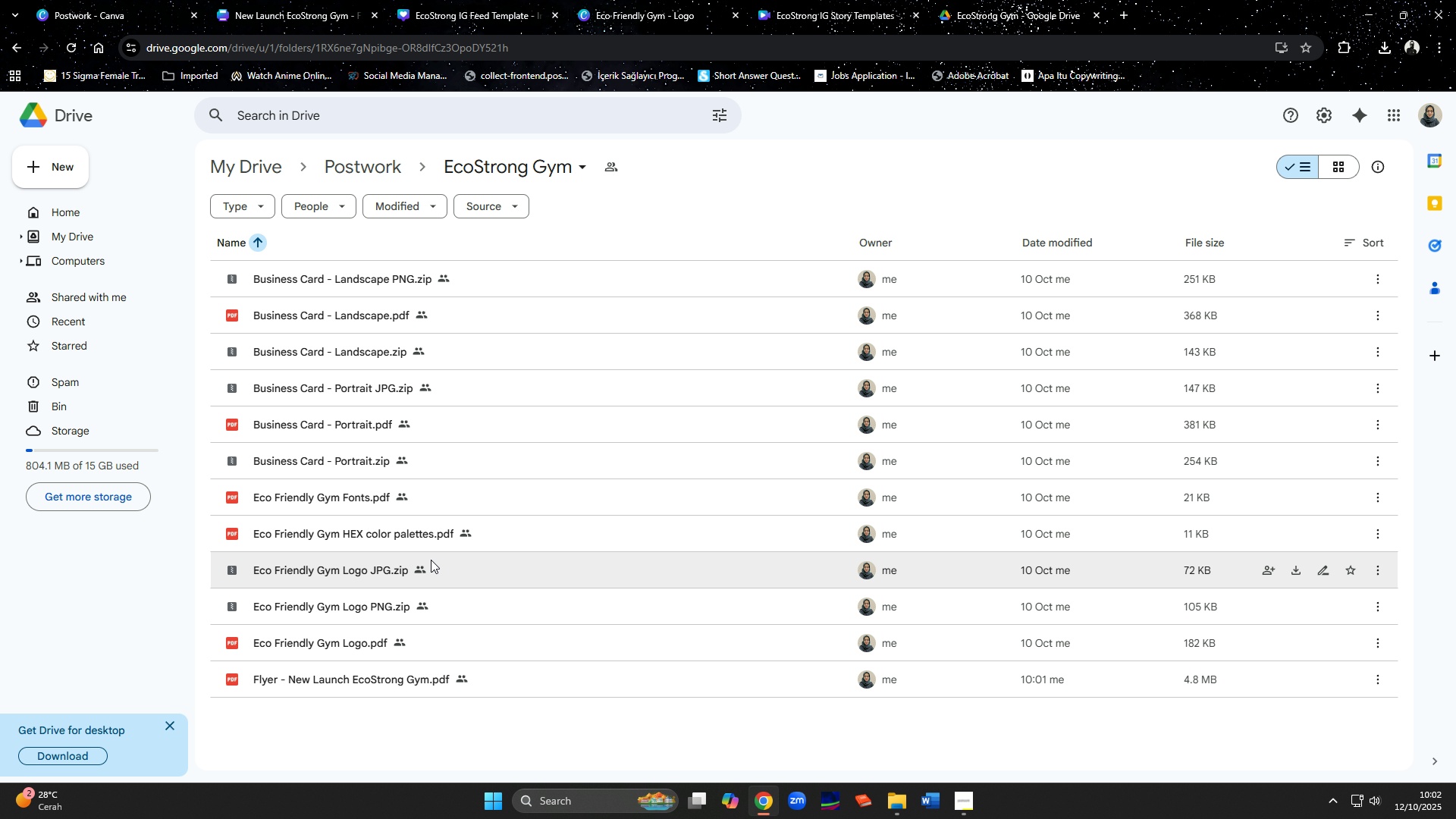 
wait(5.83)
 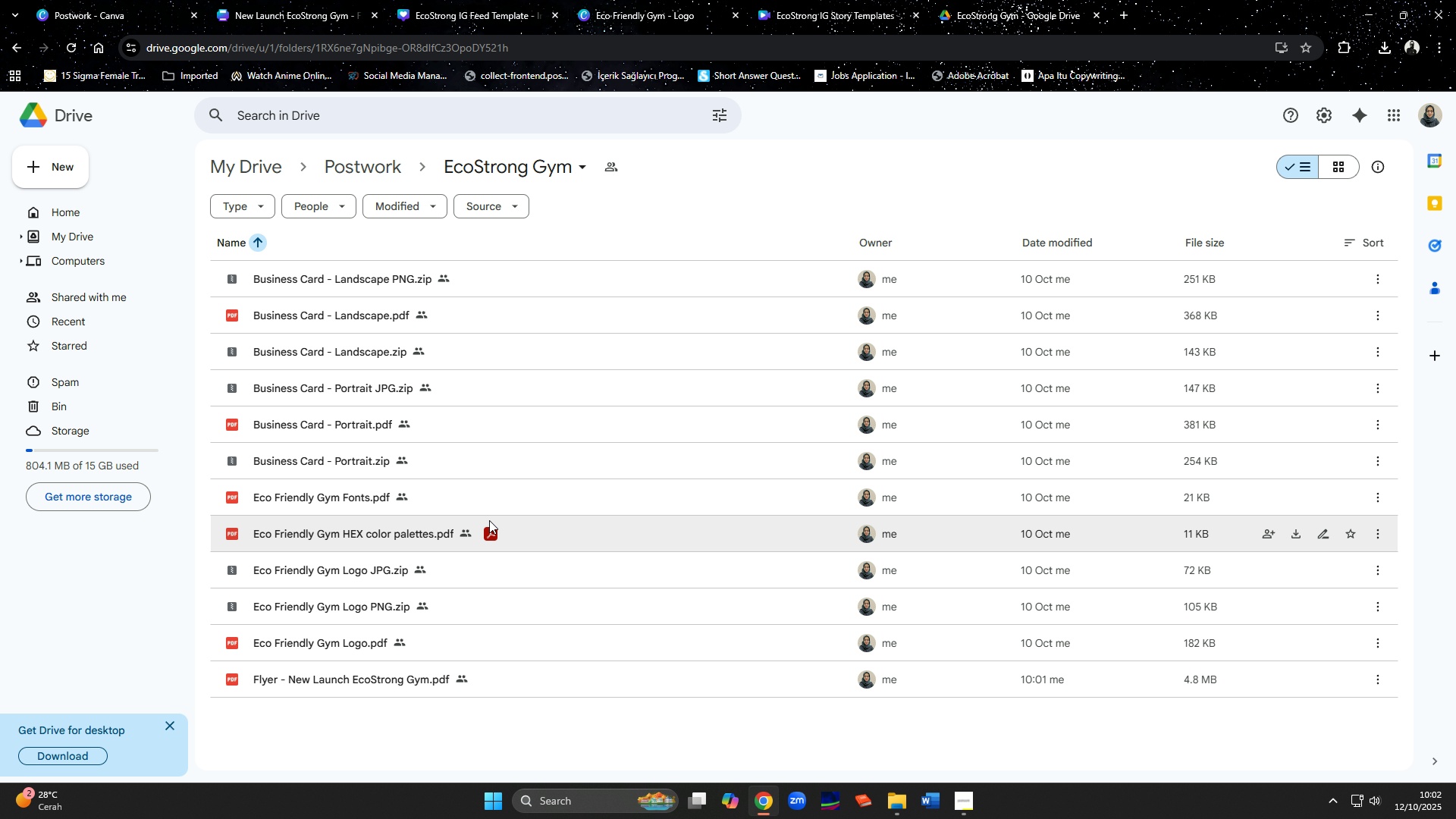 
left_click([959, 799])
 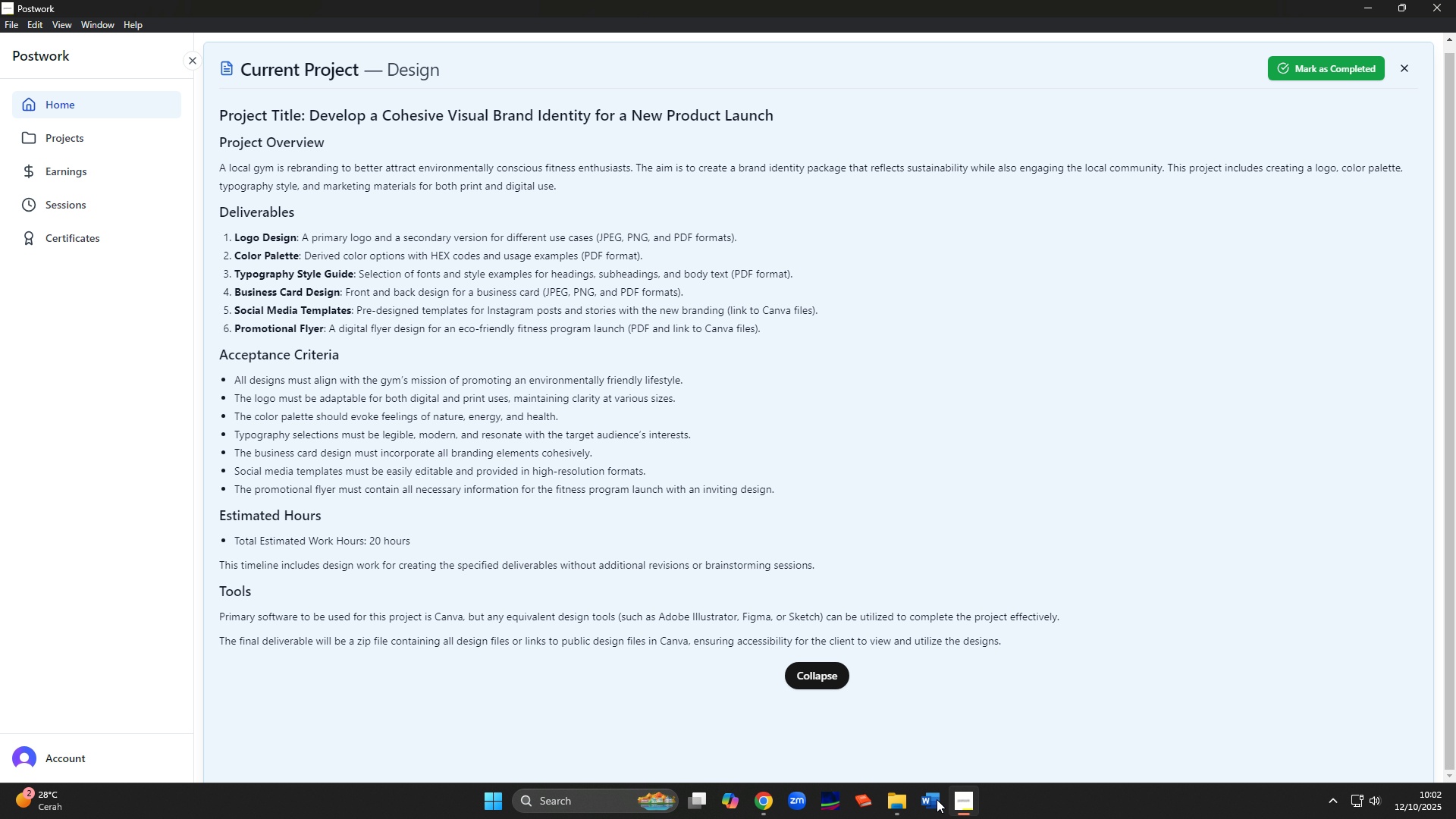 
left_click([763, 803])
 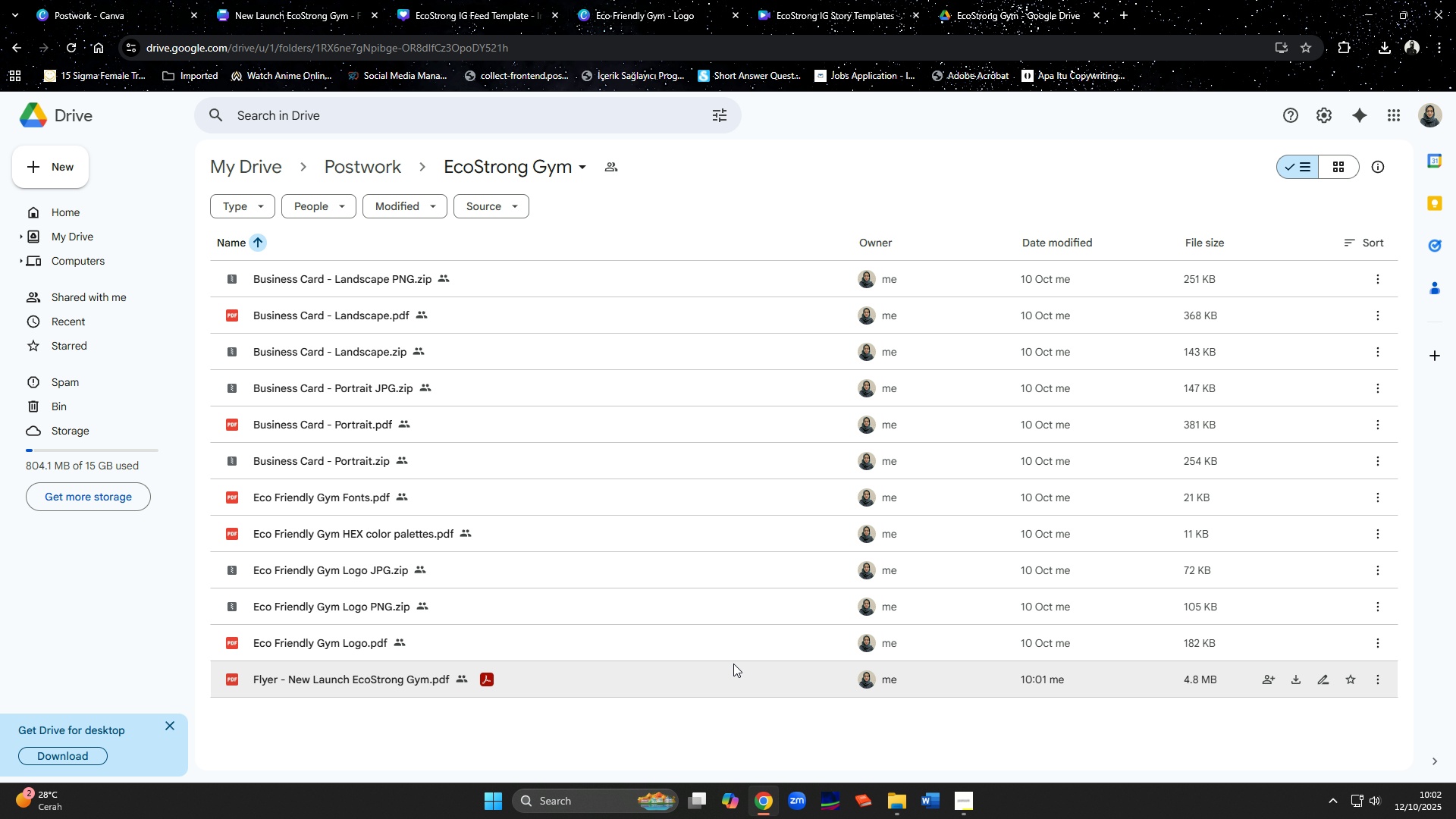 
left_click([975, 808])